 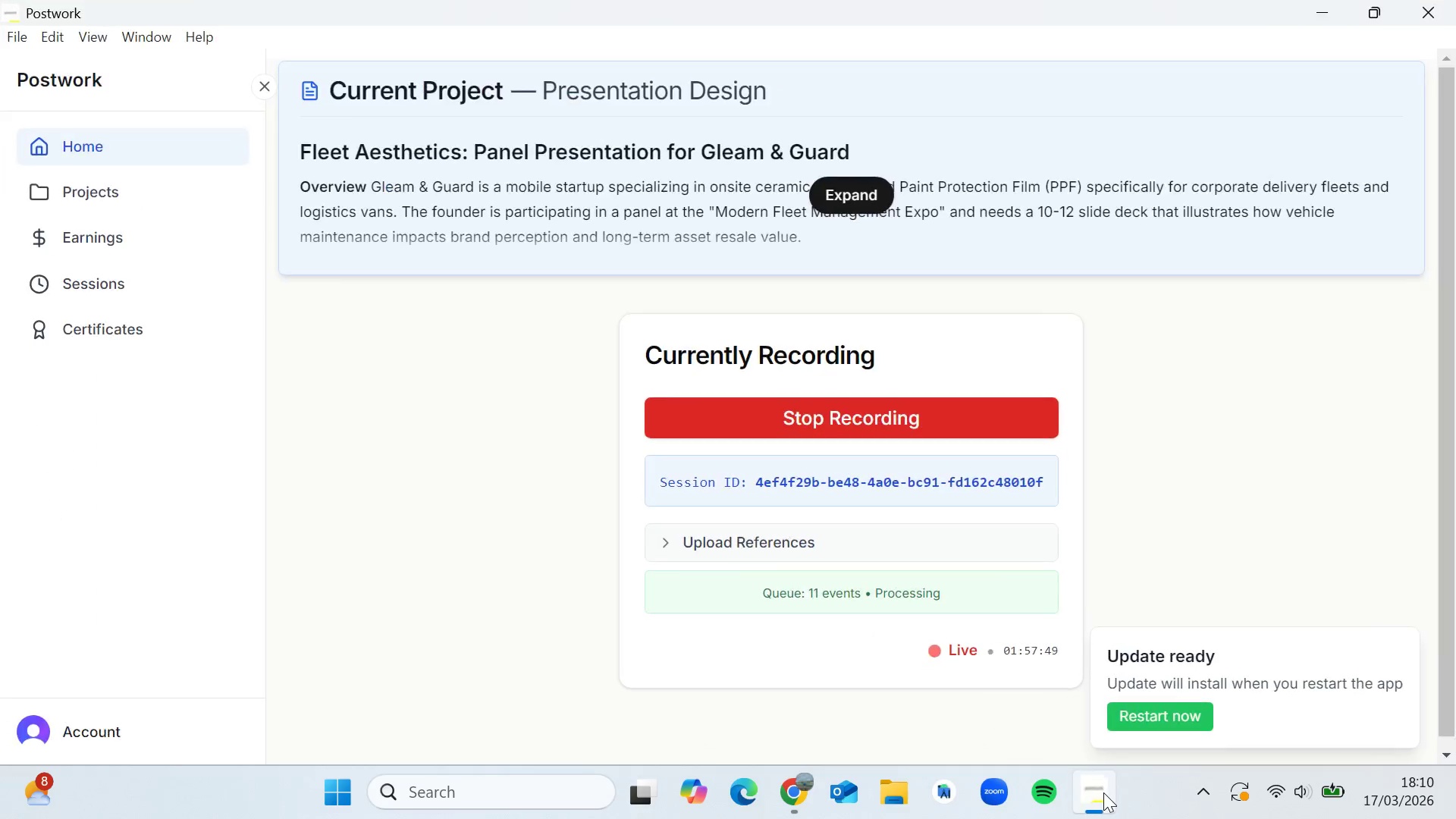 
left_click([1103, 809])
 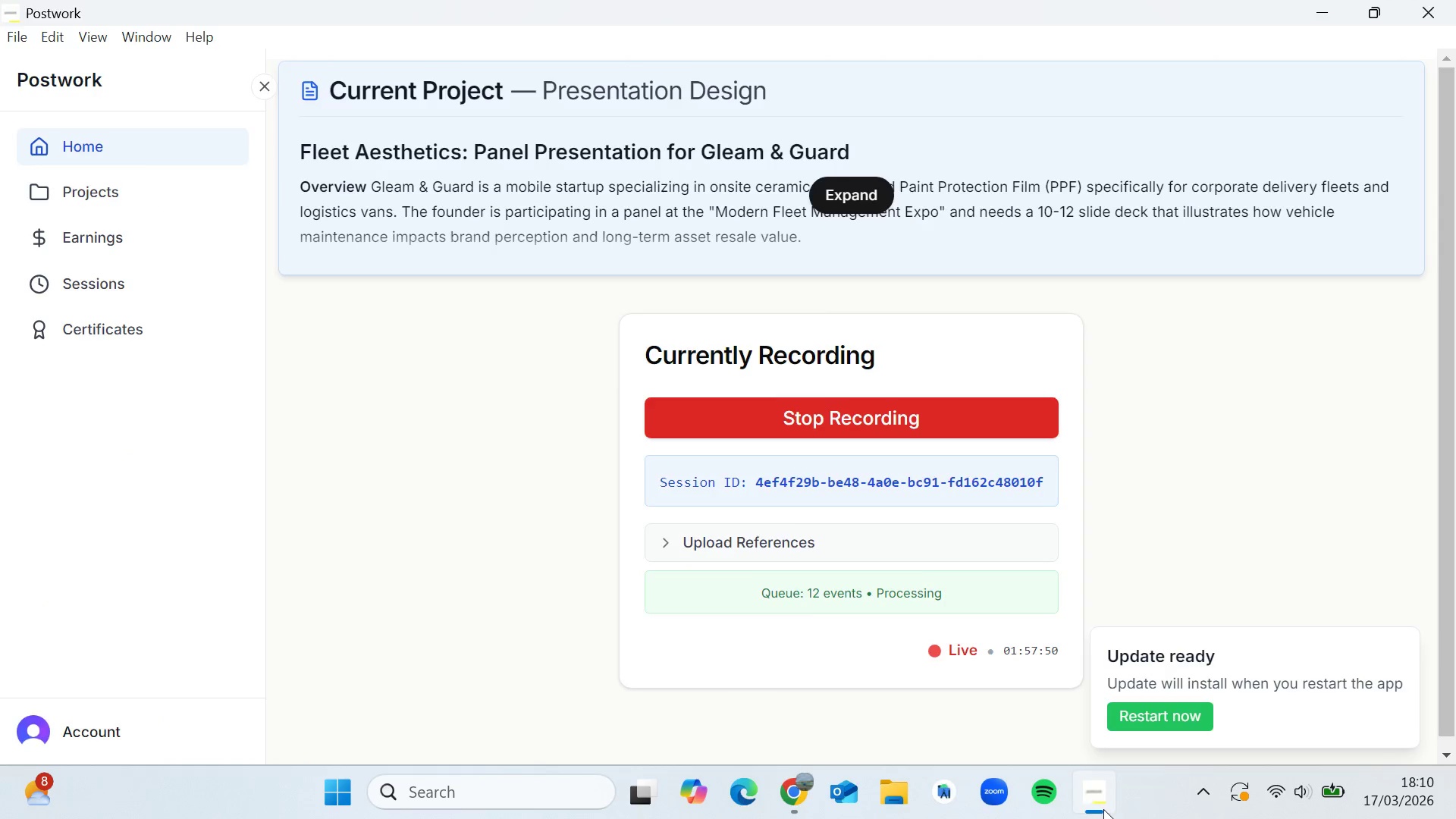 
mouse_move([1081, 800])
 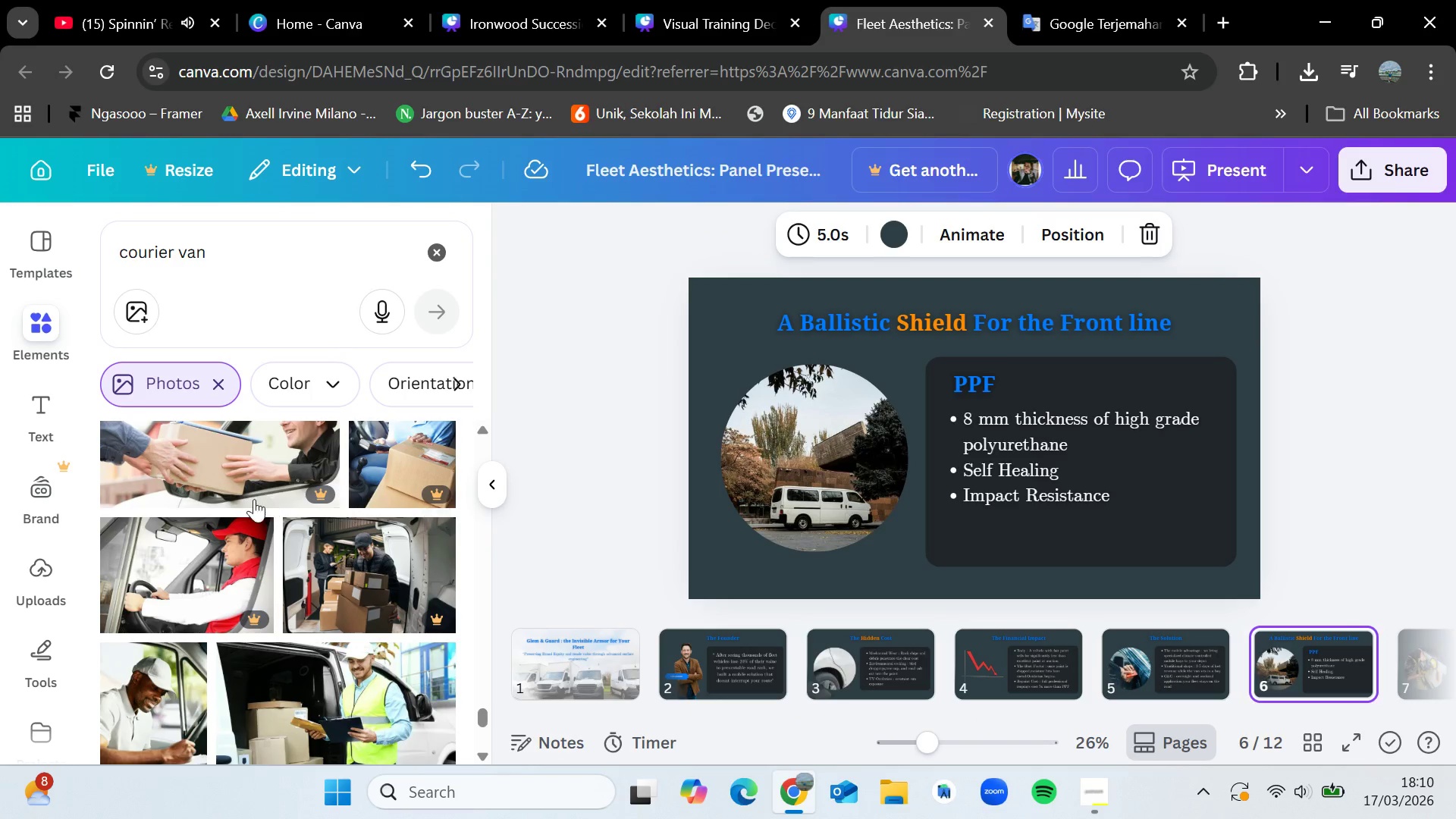 
scroll: coordinate [267, 566], scroll_direction: down, amount: 14.0
 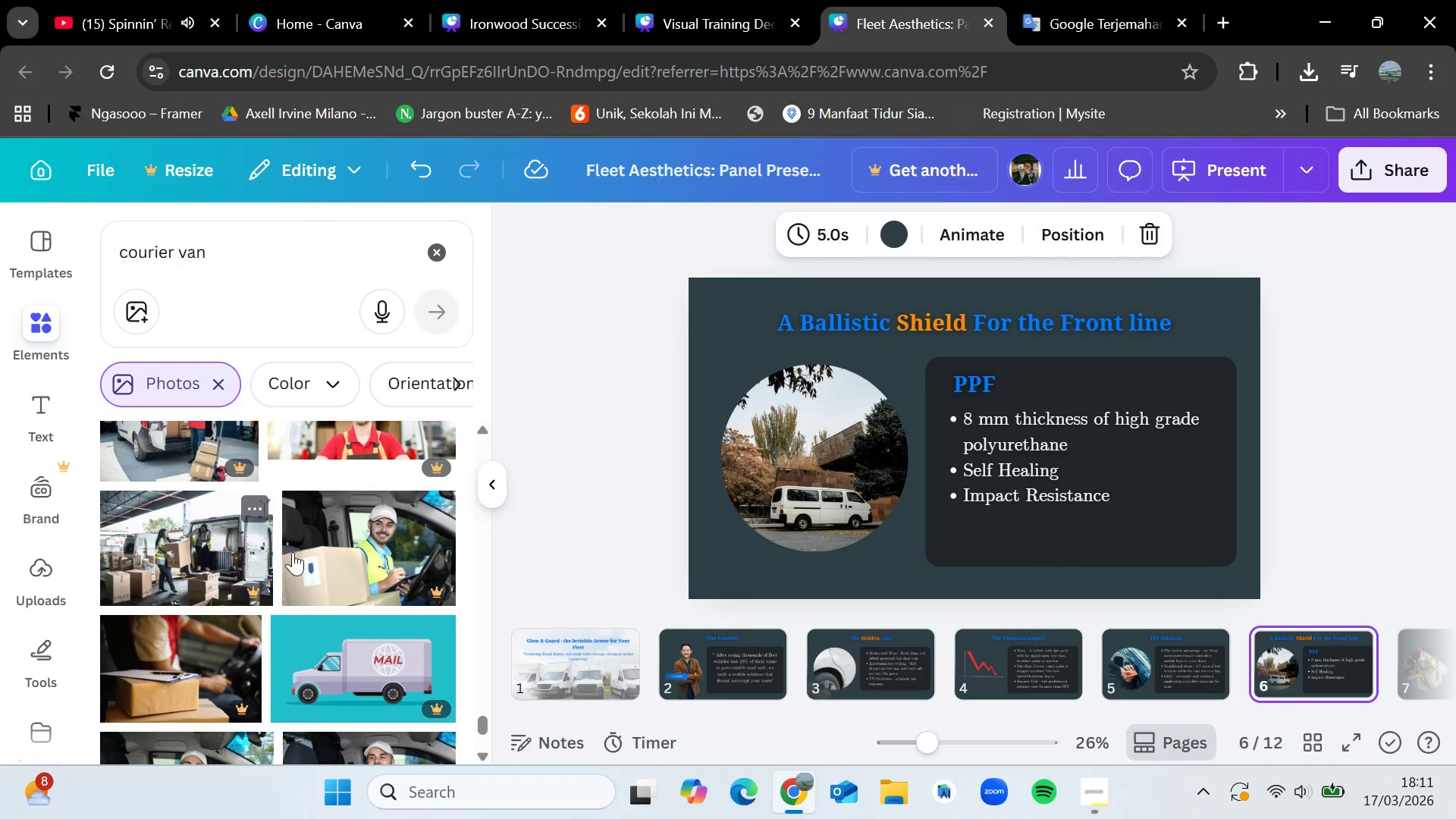 
wait(5.5)
 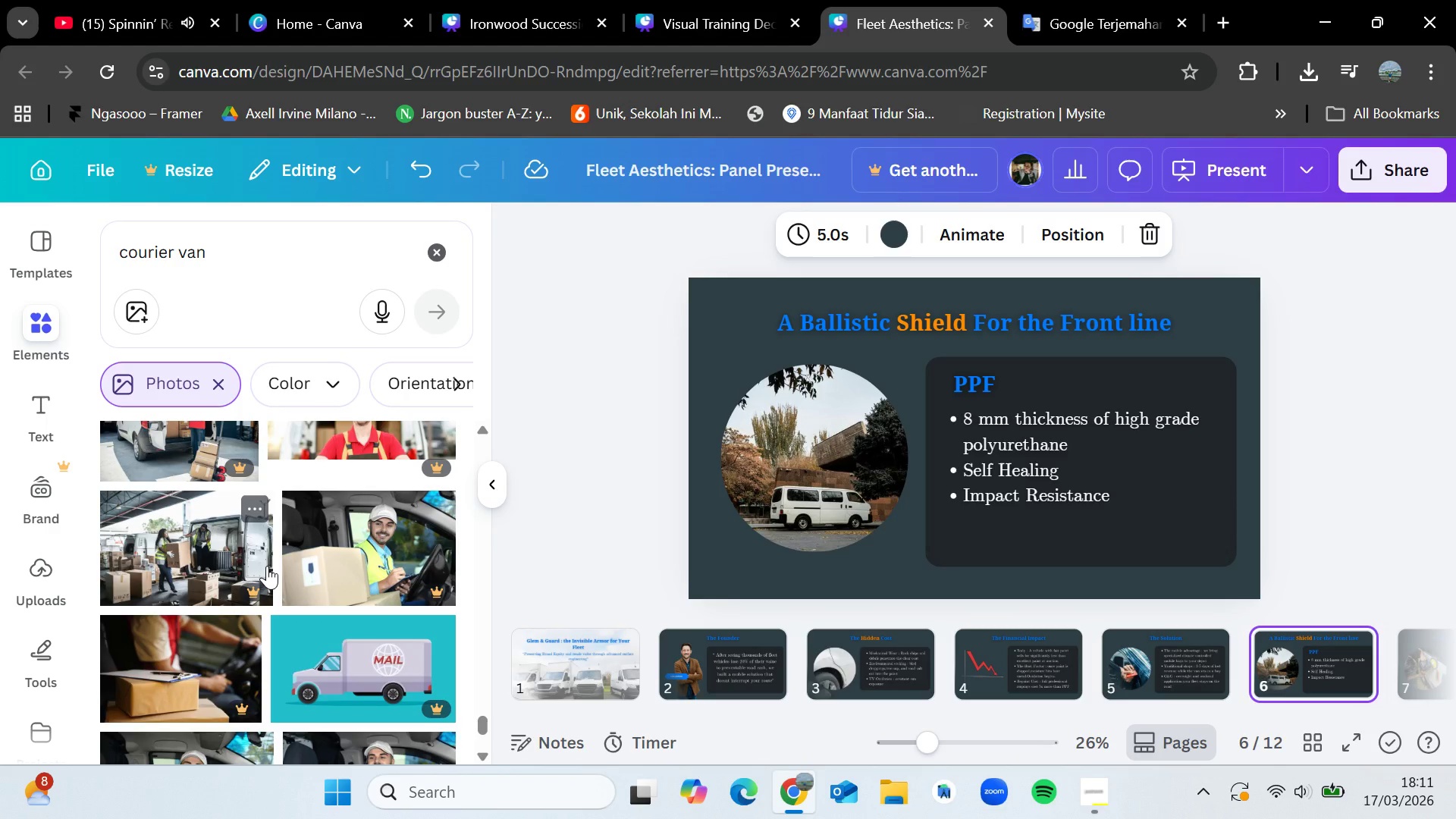 
left_click([1100, 788])